 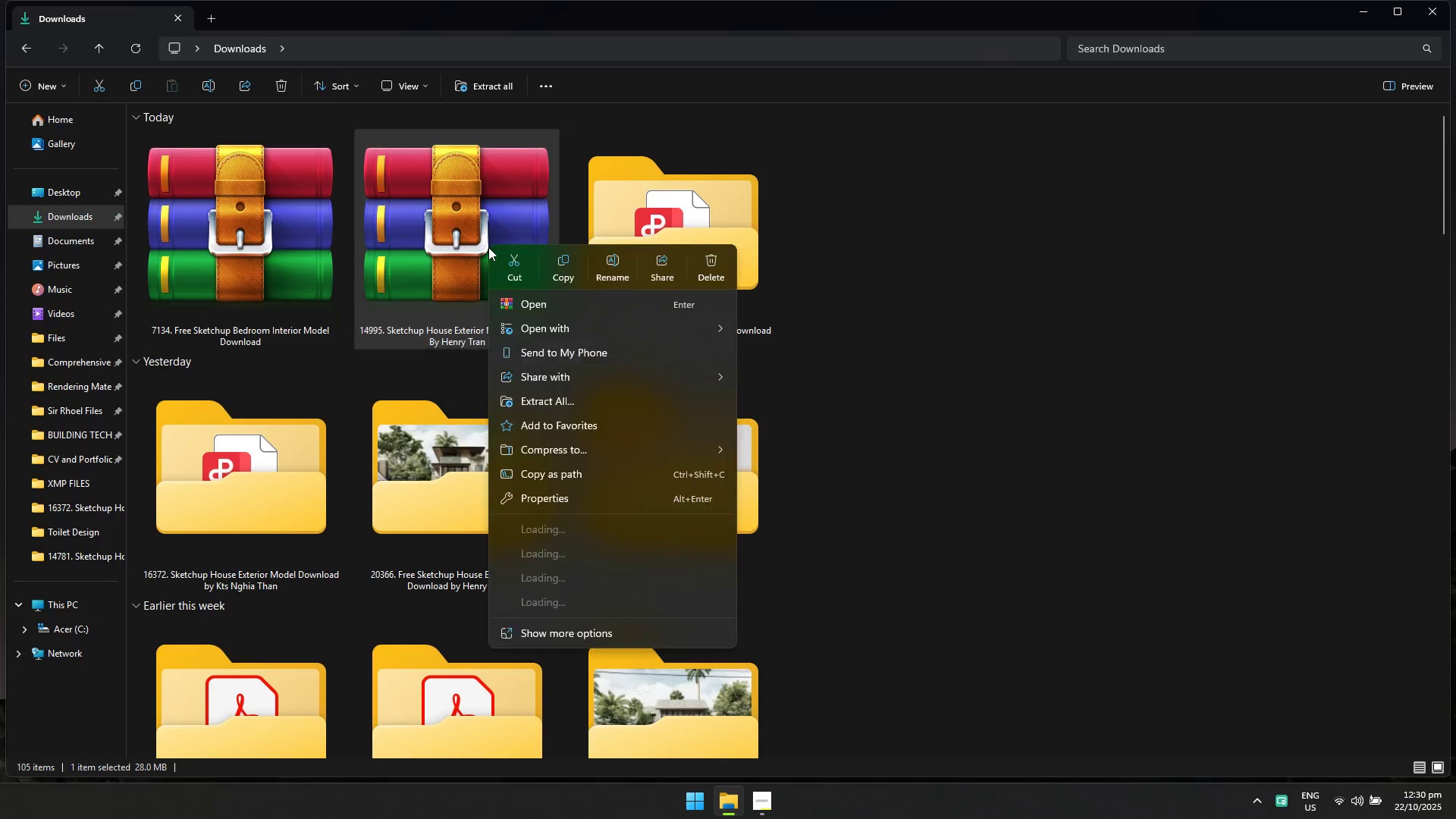 
left_click([566, 405])
 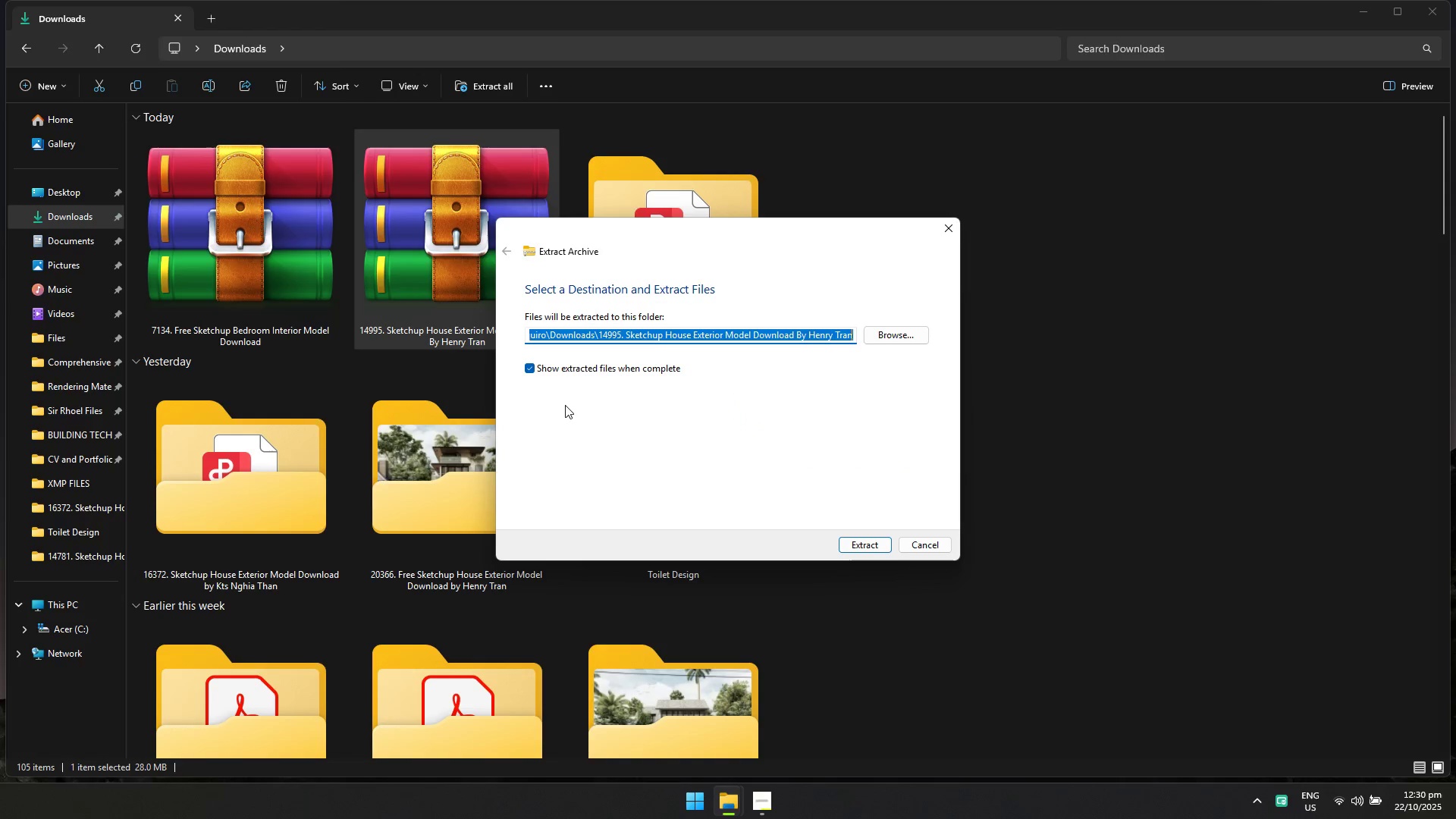 
key(Enter)
 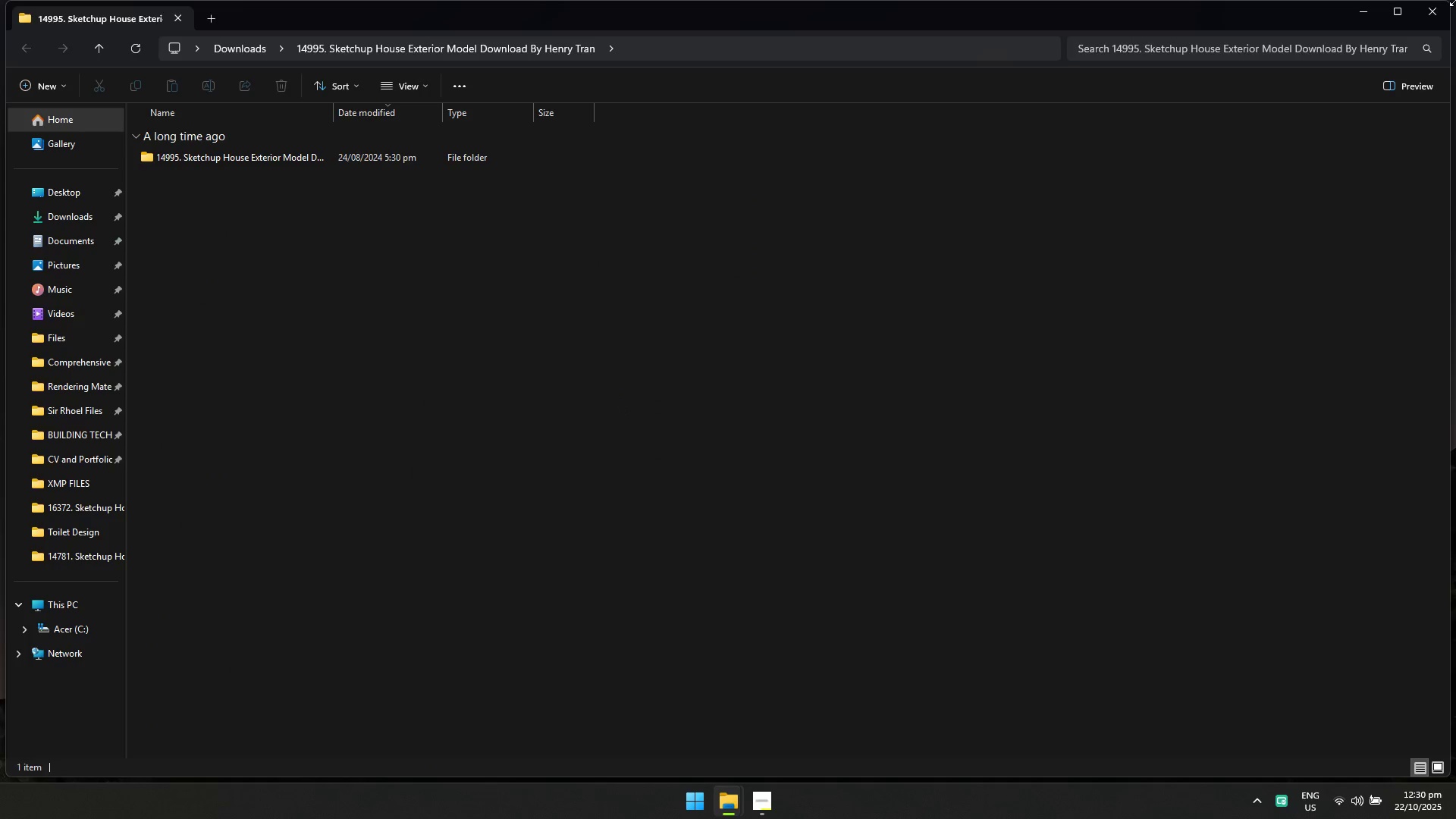 
wait(5.05)
 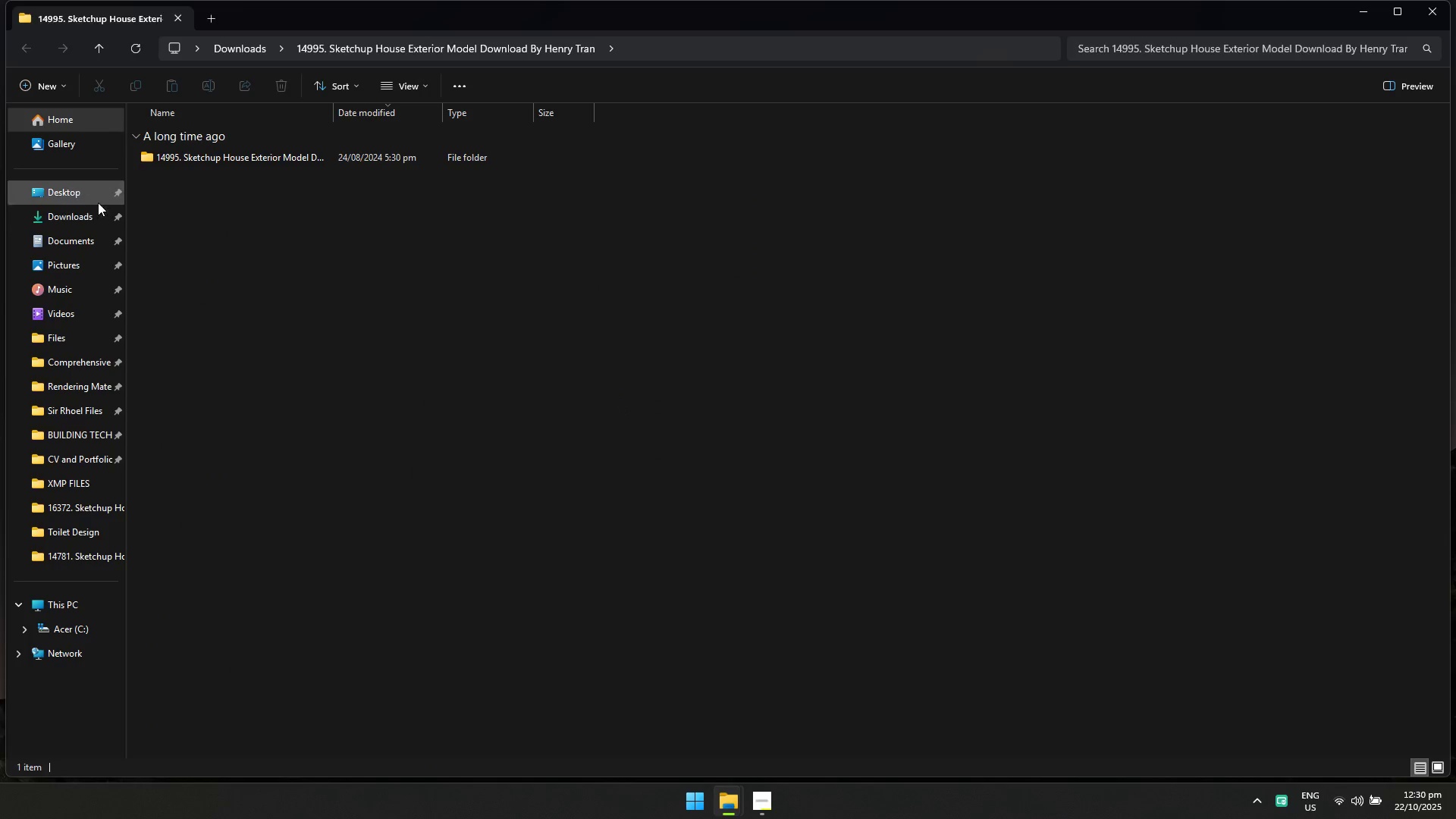 
left_click([1370, 14])
 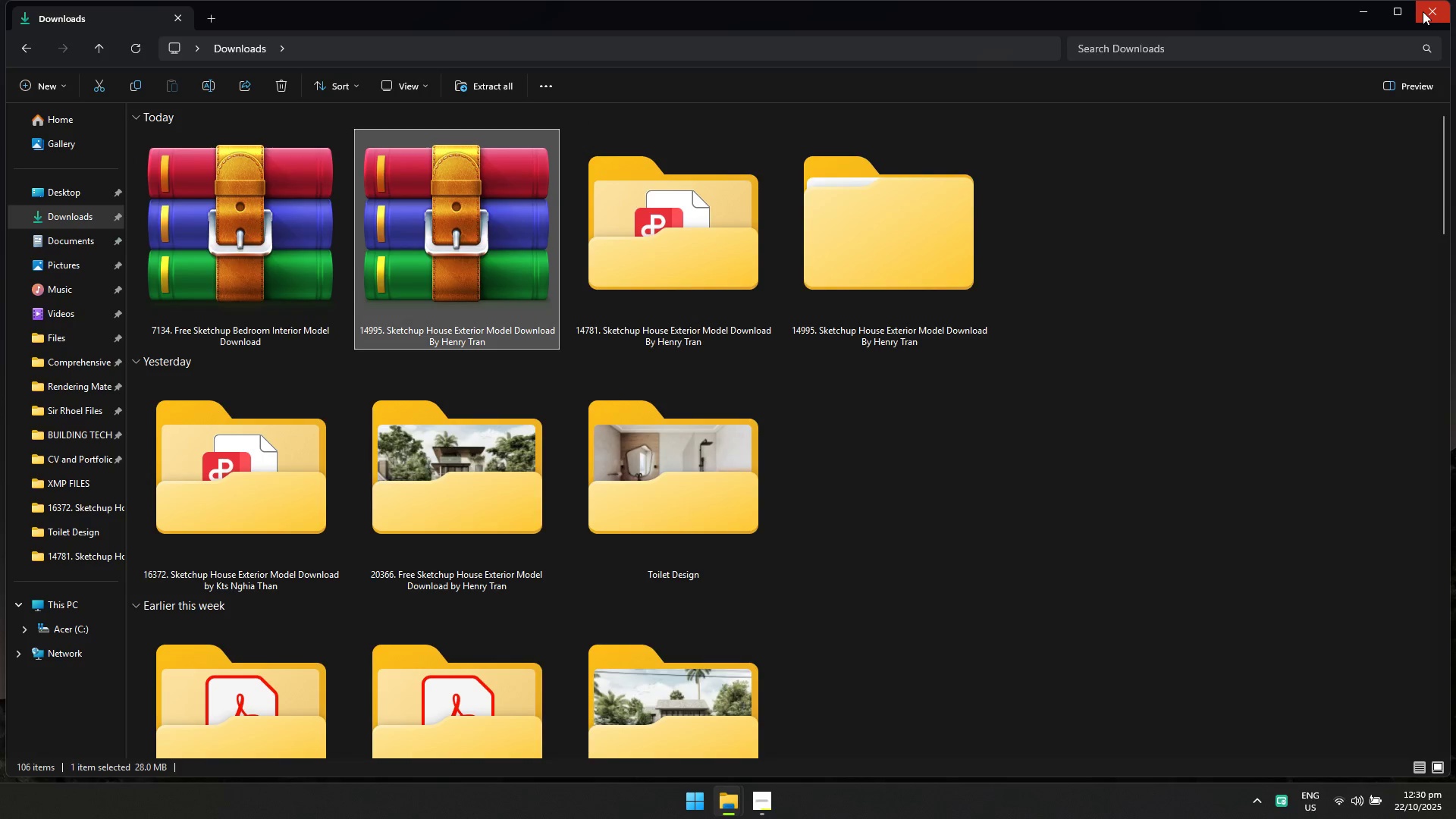 
left_click([1423, 11])